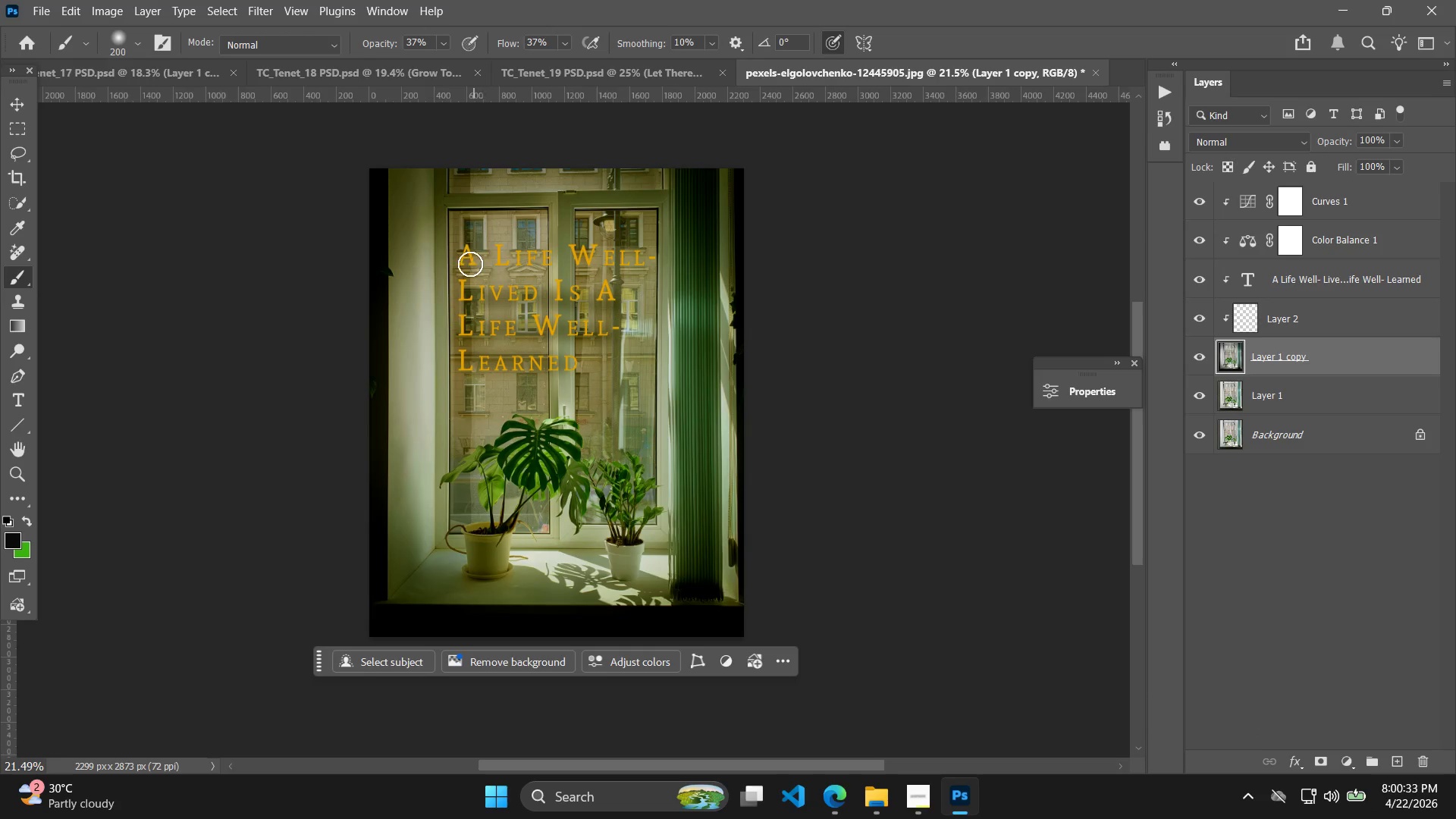 
left_click_drag(start_coordinate=[460, 260], to_coordinate=[639, 264])
 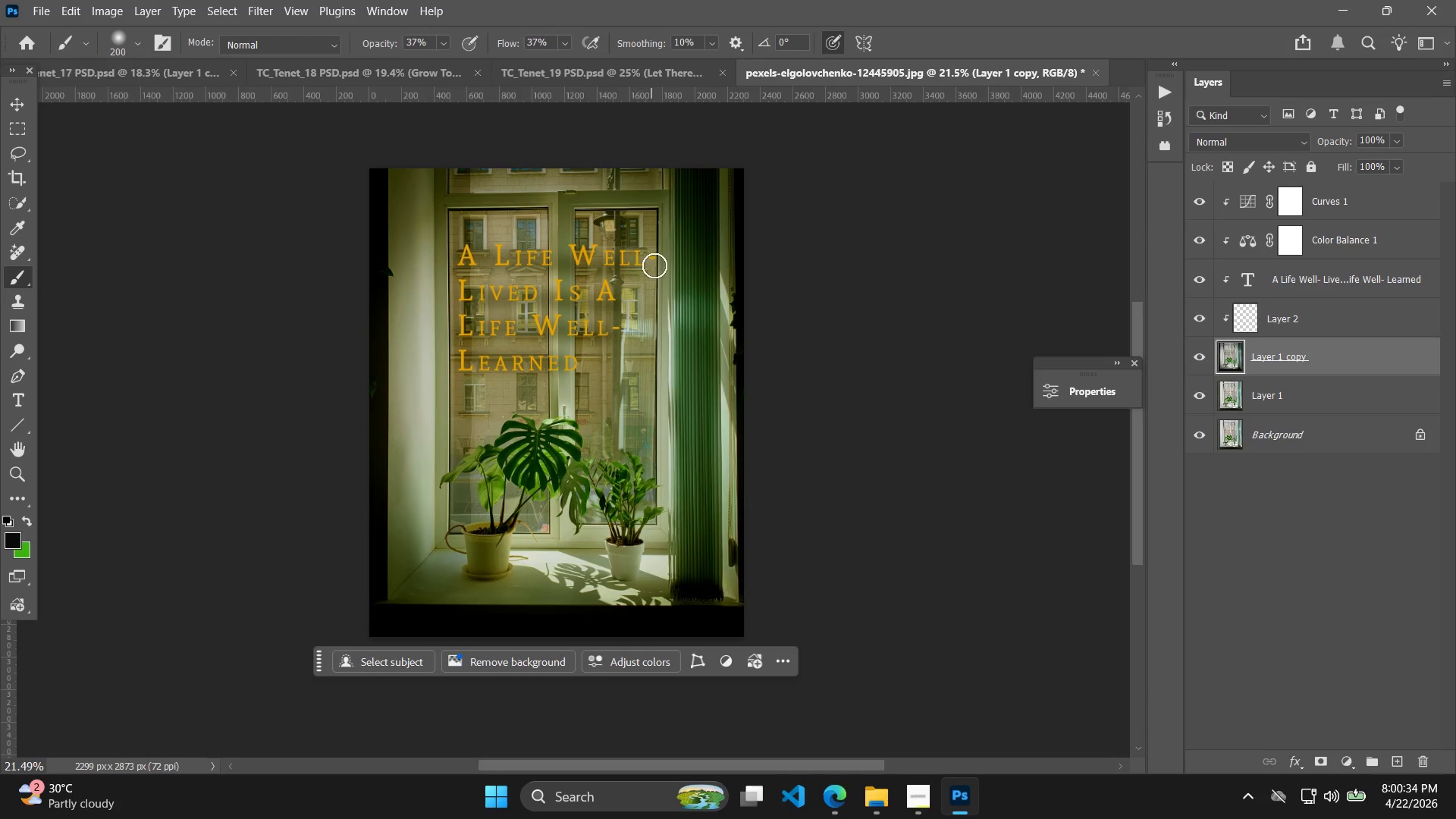 
hold_key(key=AltLeft, duration=1.95)
 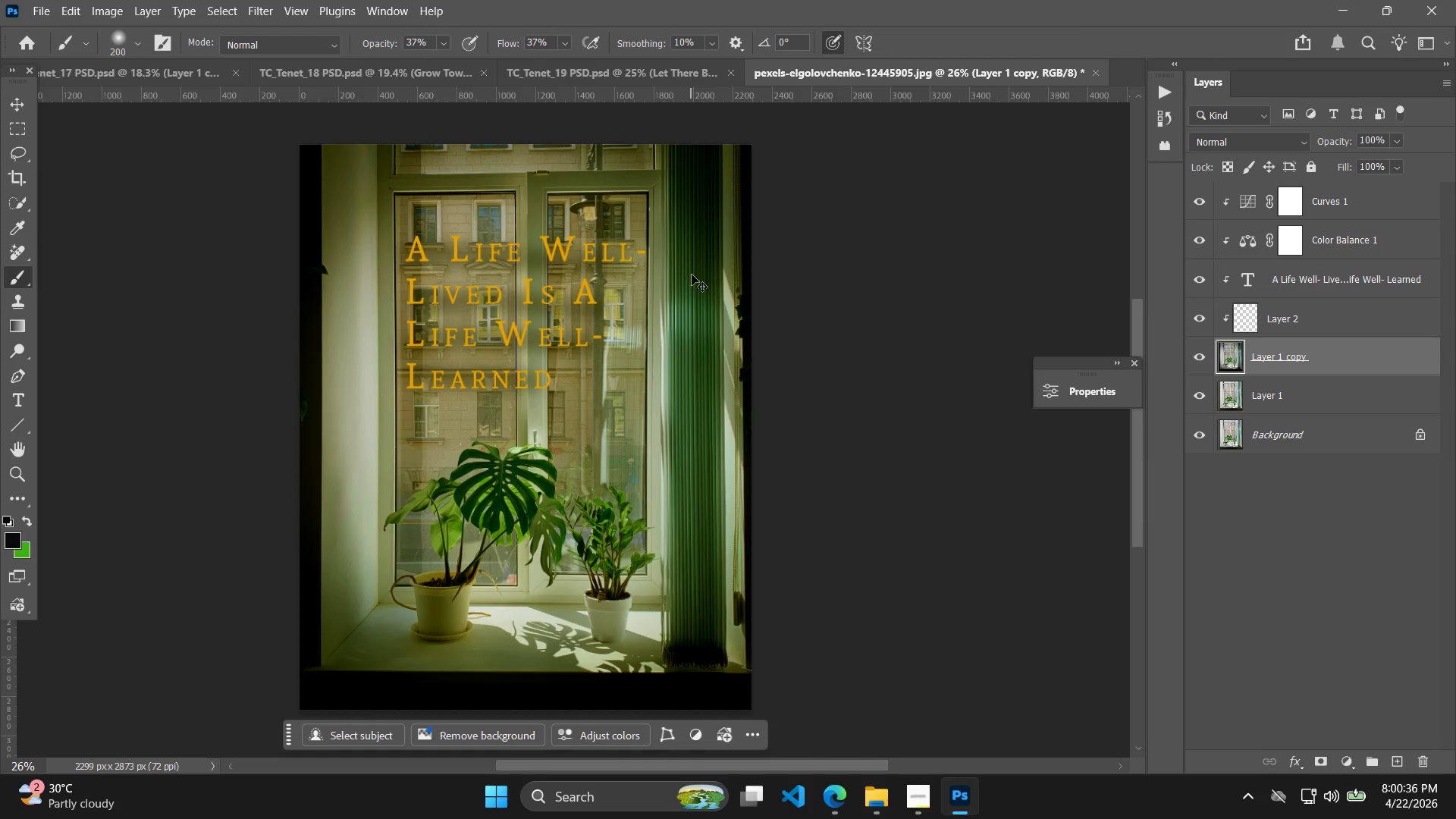 
hold_key(key=ControlLeft, duration=0.33)
 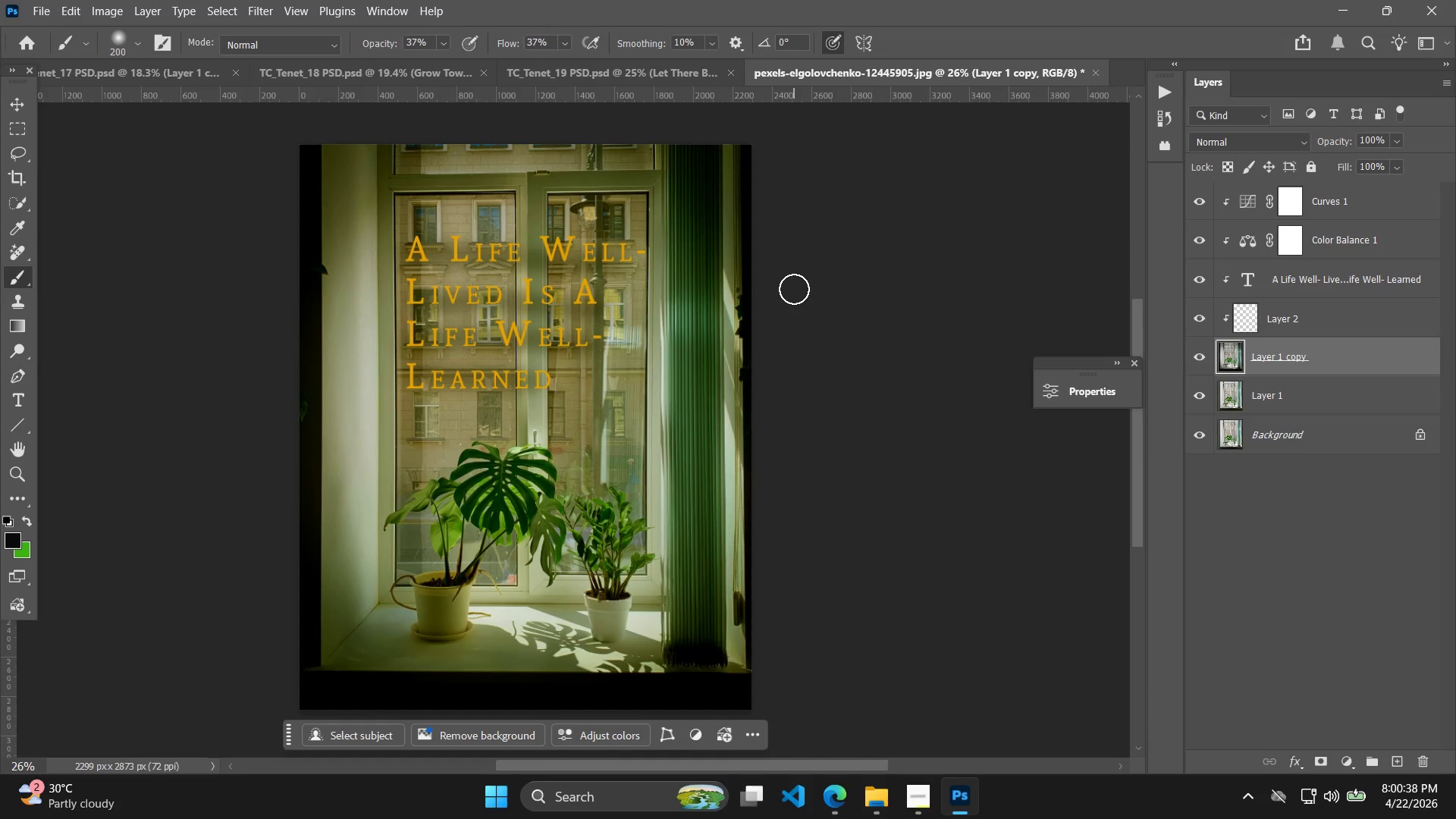 
scroll: coordinate [695, 278], scroll_direction: up, amount: 2.0
 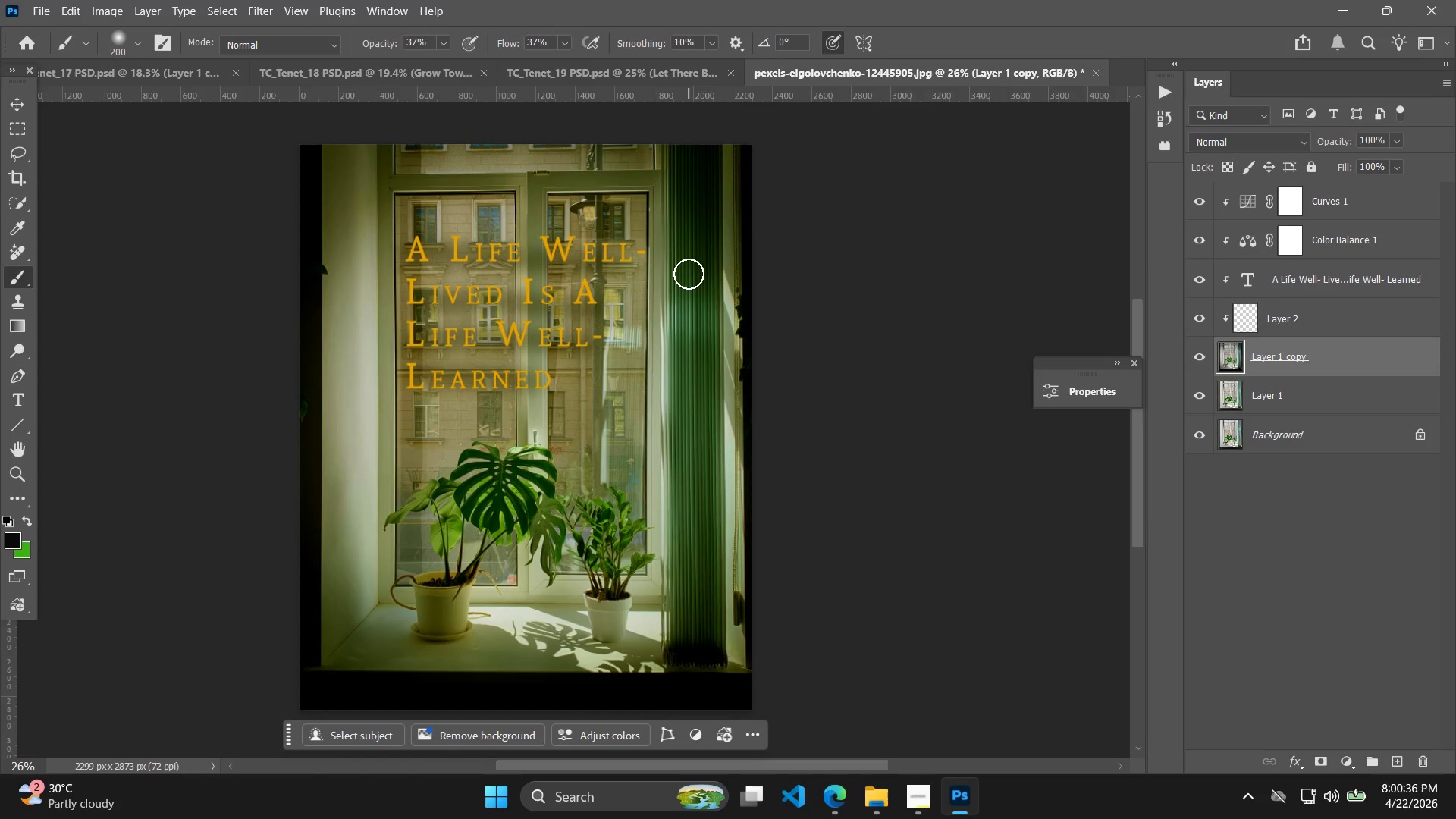 
key(Alt+Control+Shift+W)
 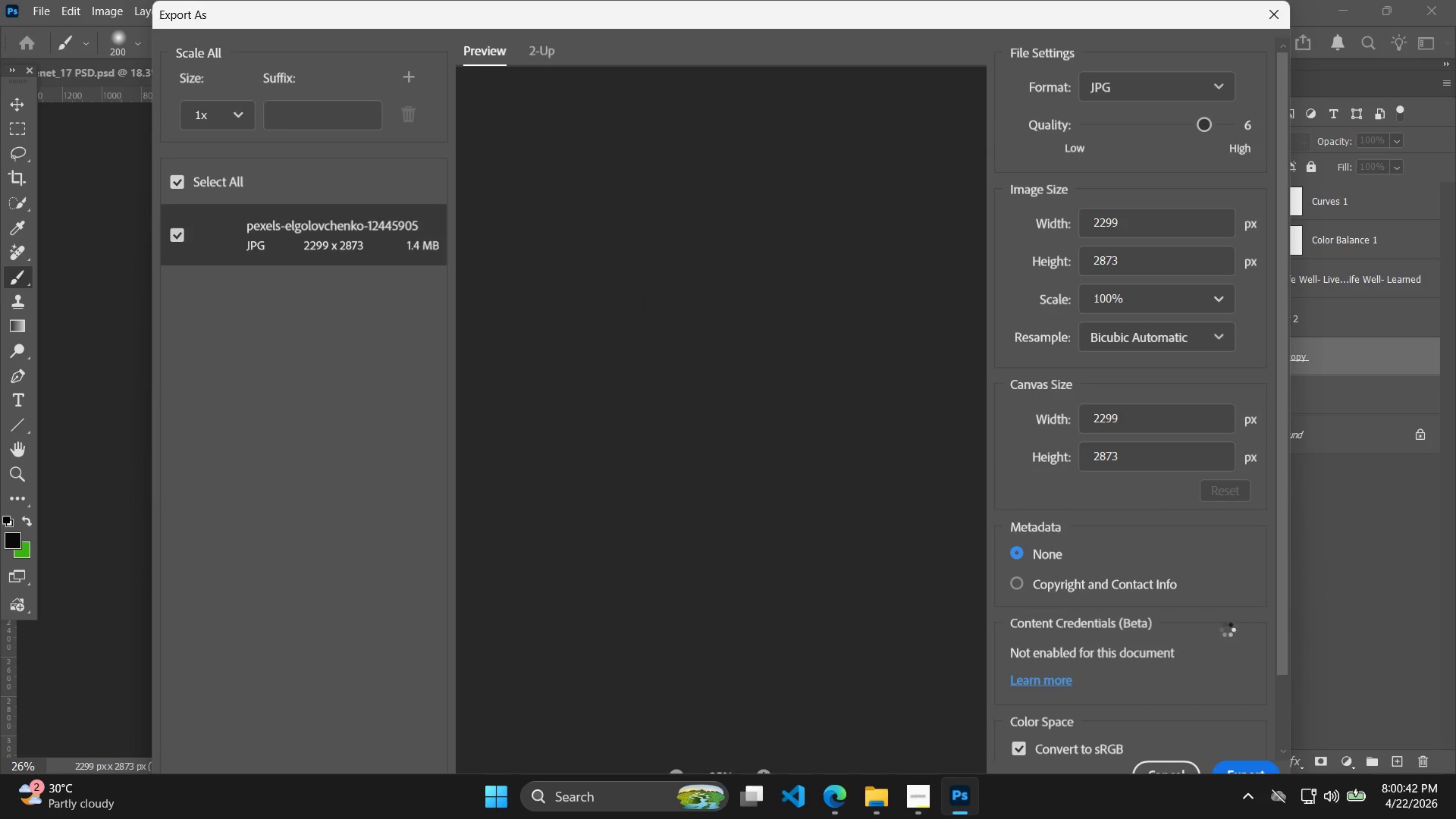 
left_click([1242, 762])
 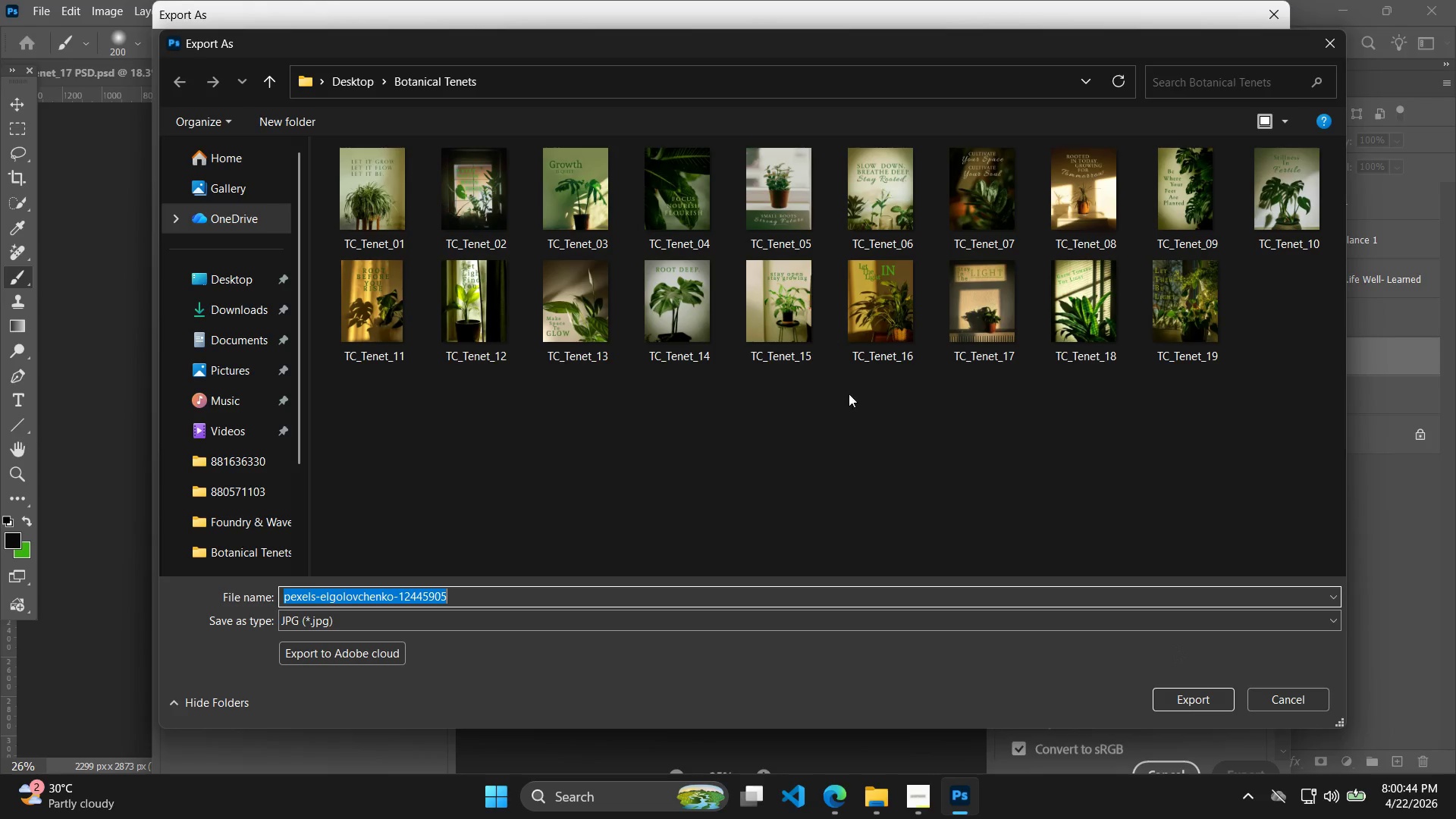 
left_click([1159, 310])
 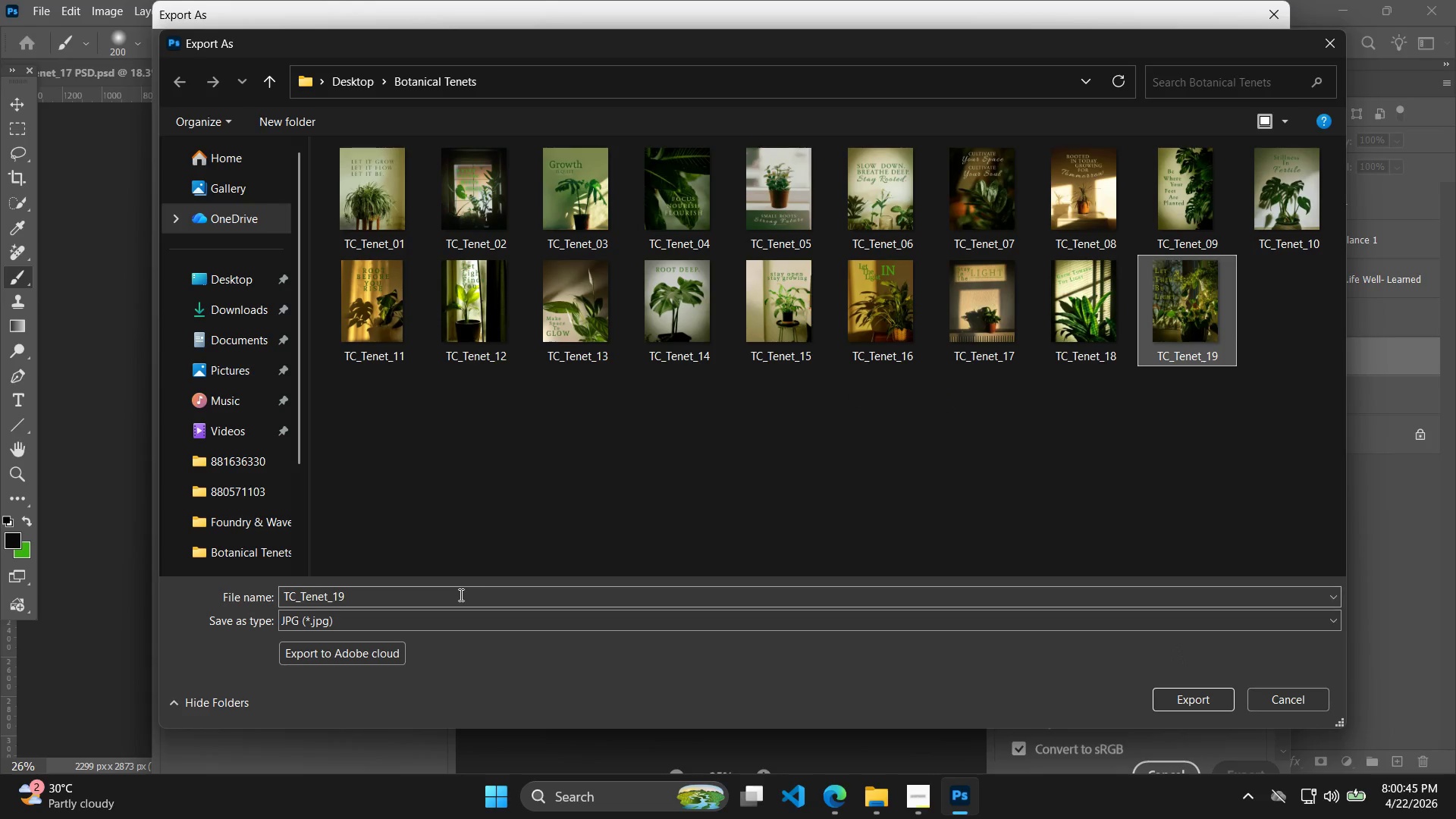 
double_click([460, 595])
 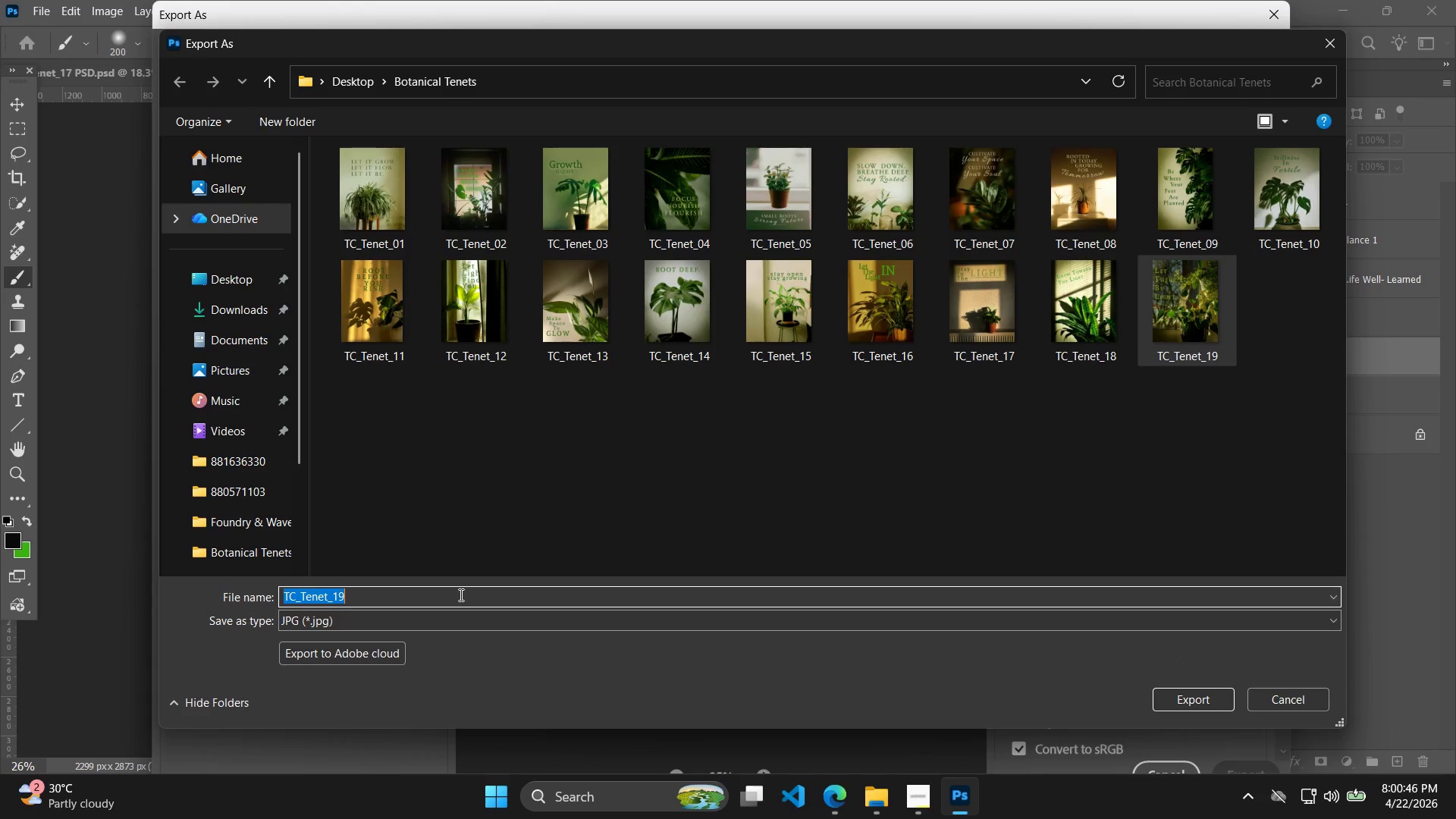 
left_click([460, 595])
 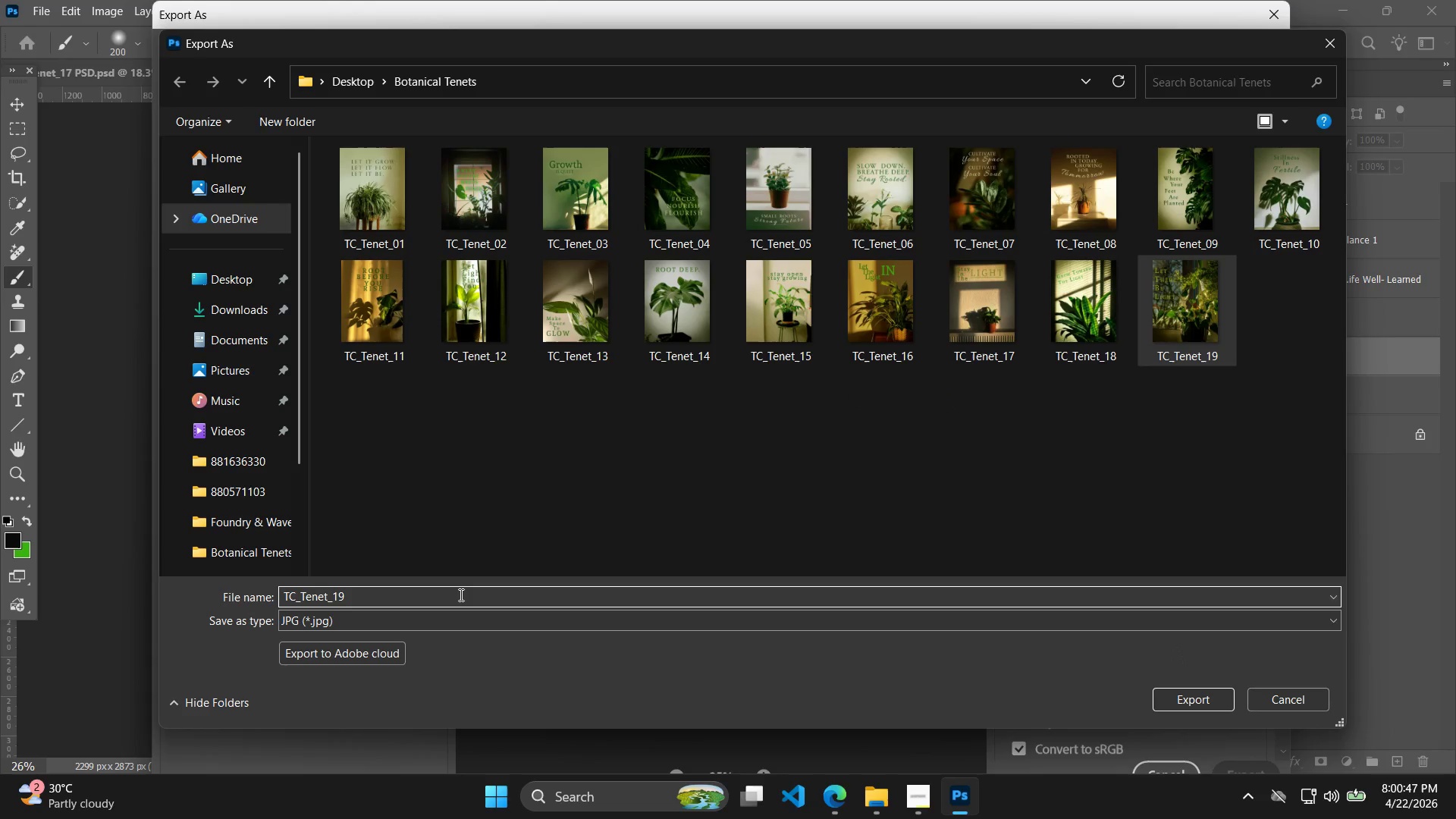 
key(Backspace)
key(Backspace)
type(20)
 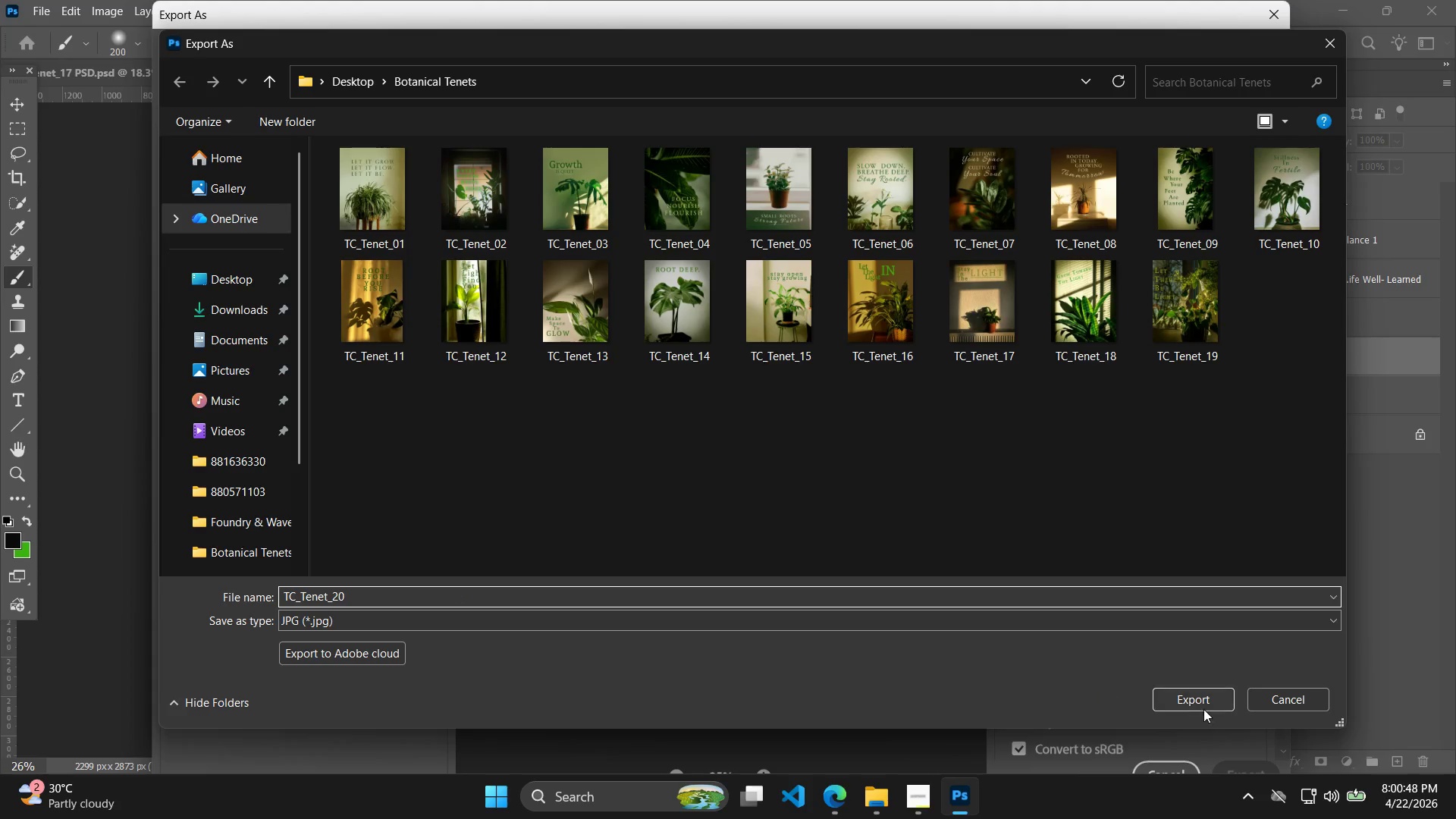 
left_click([1207, 697])
 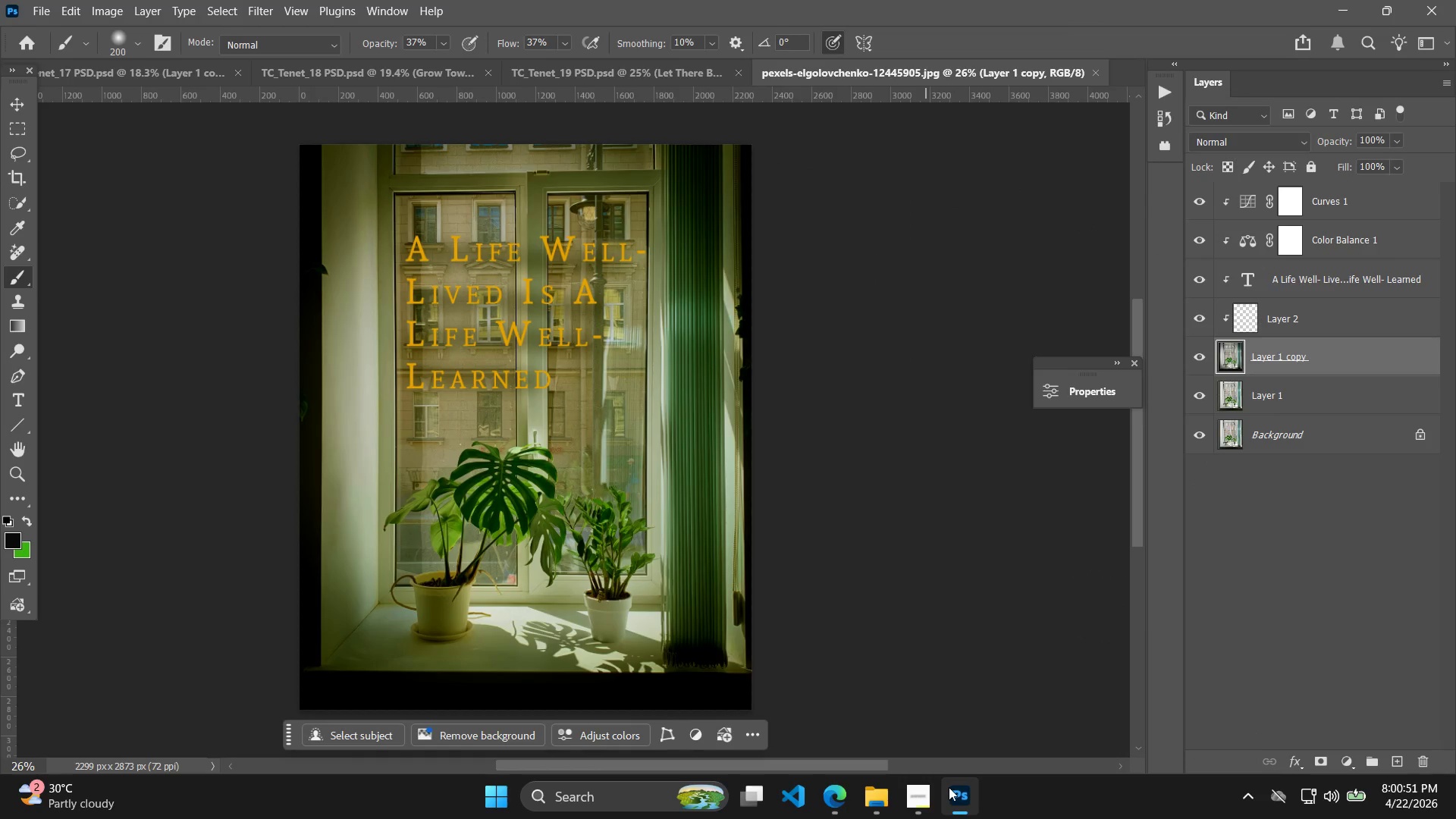 
key(Control+Shift+S)
 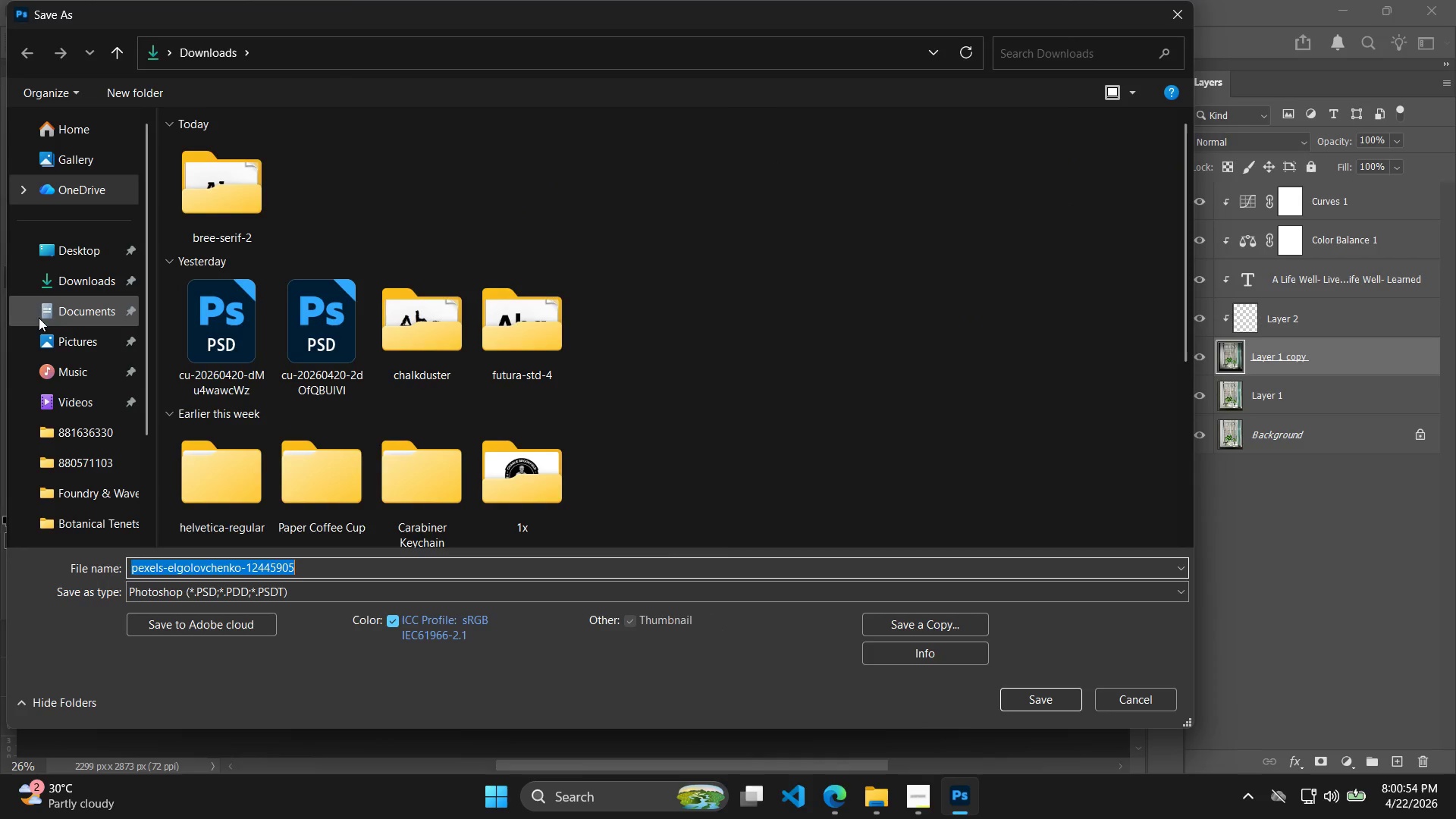 
double_click([71, 253])
 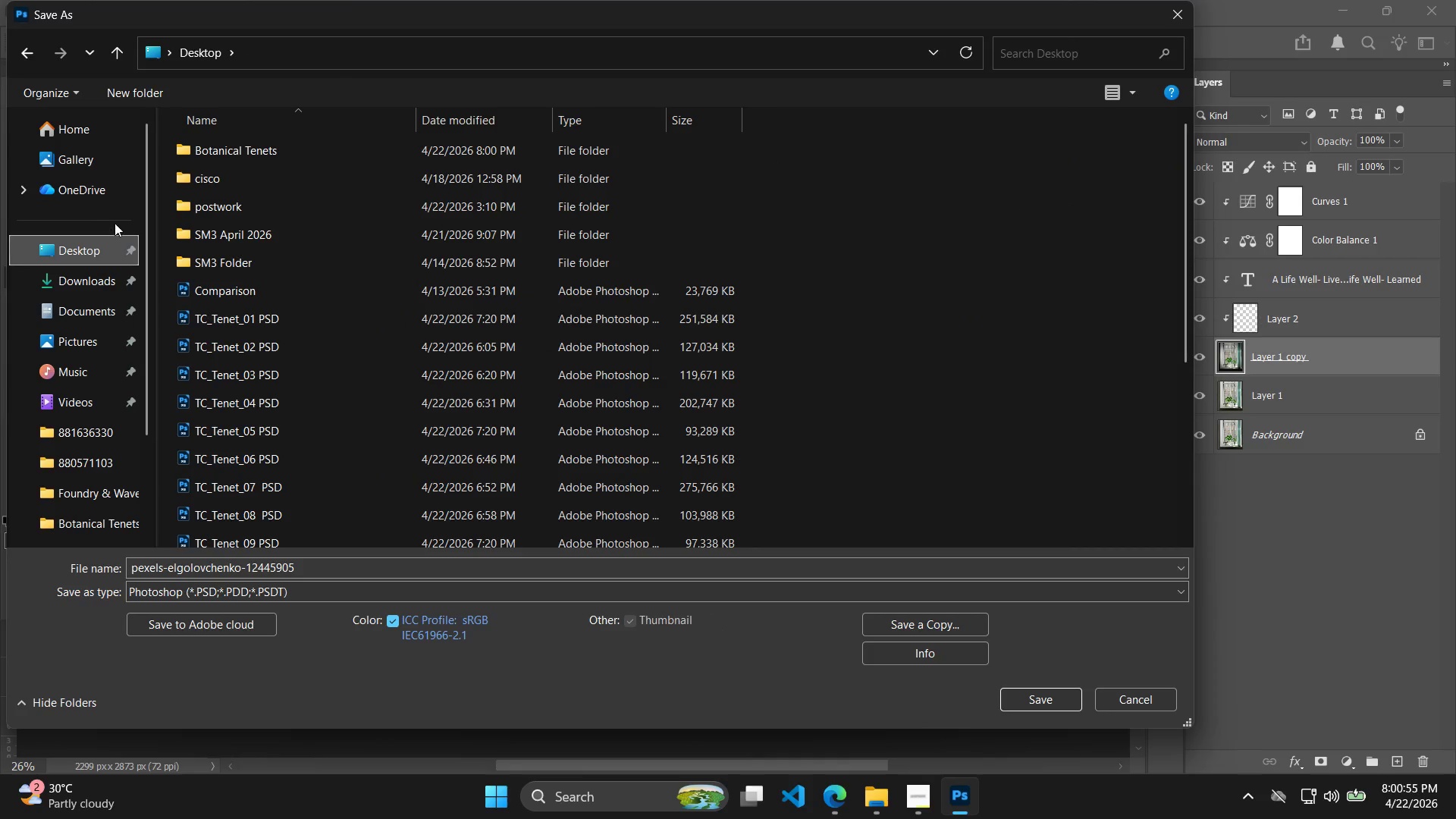 
left_click([321, 536])
 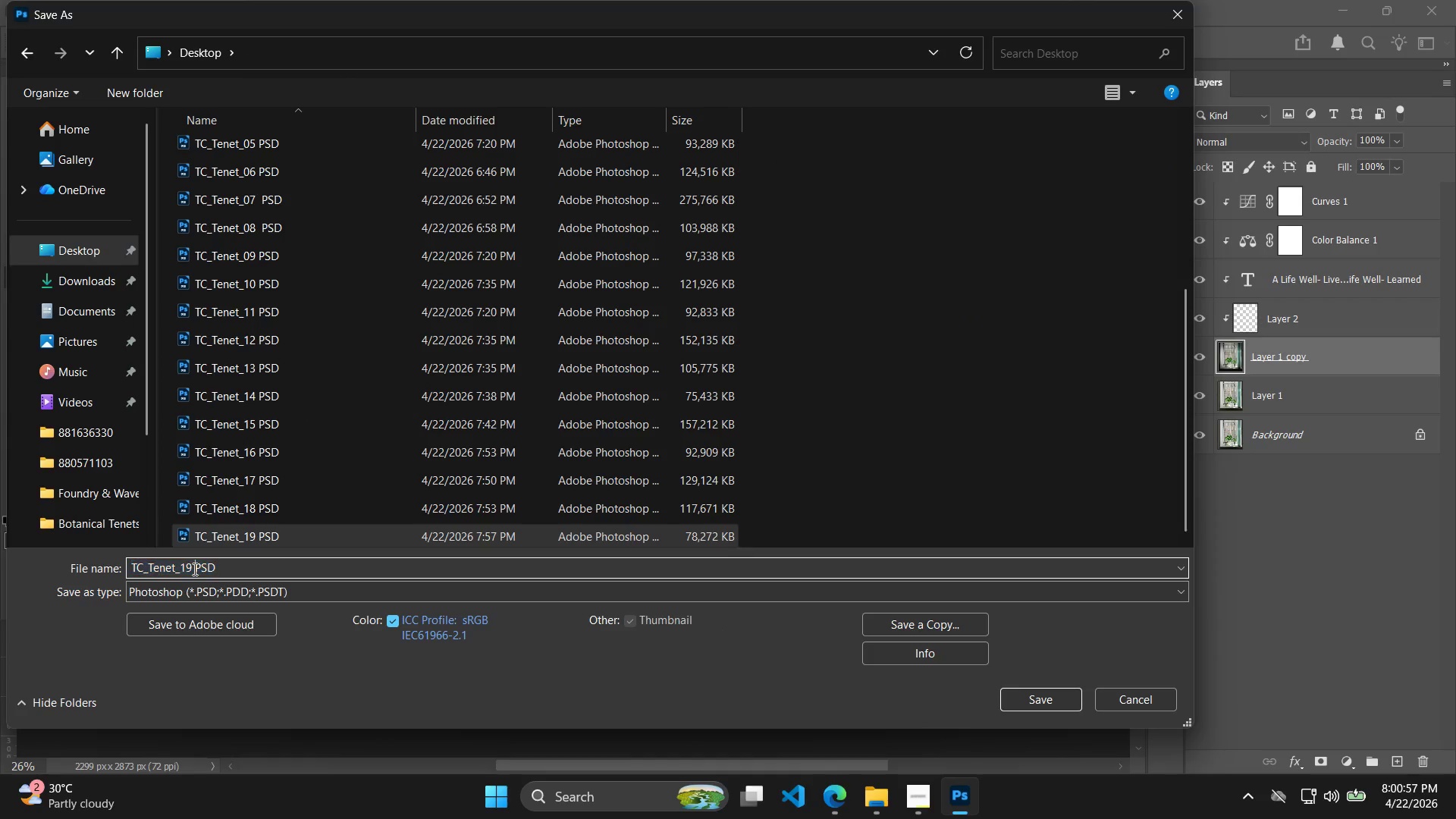 
triple_click([190, 565])
 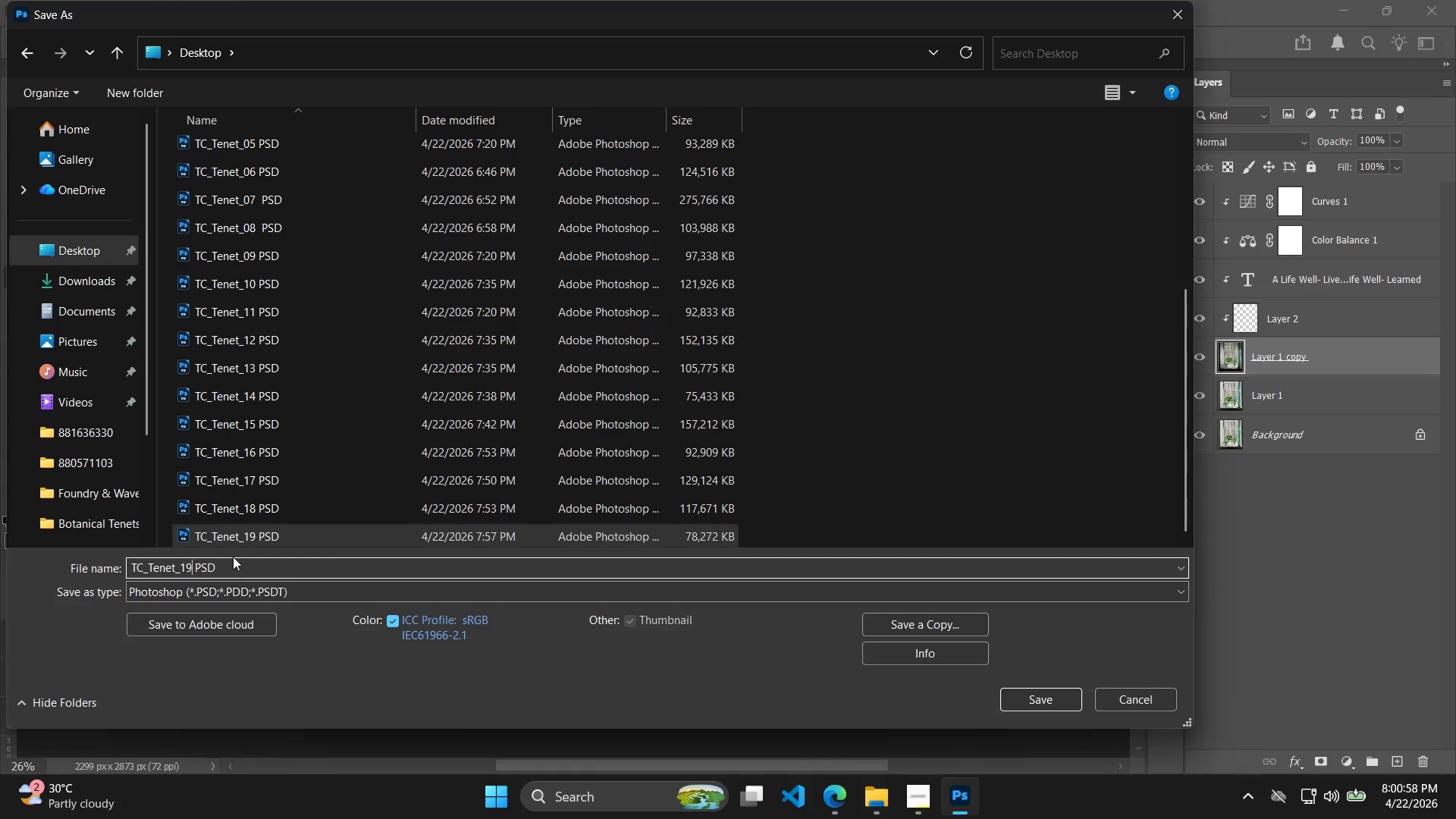 
key(Backspace)
key(Backspace)
type(20)
 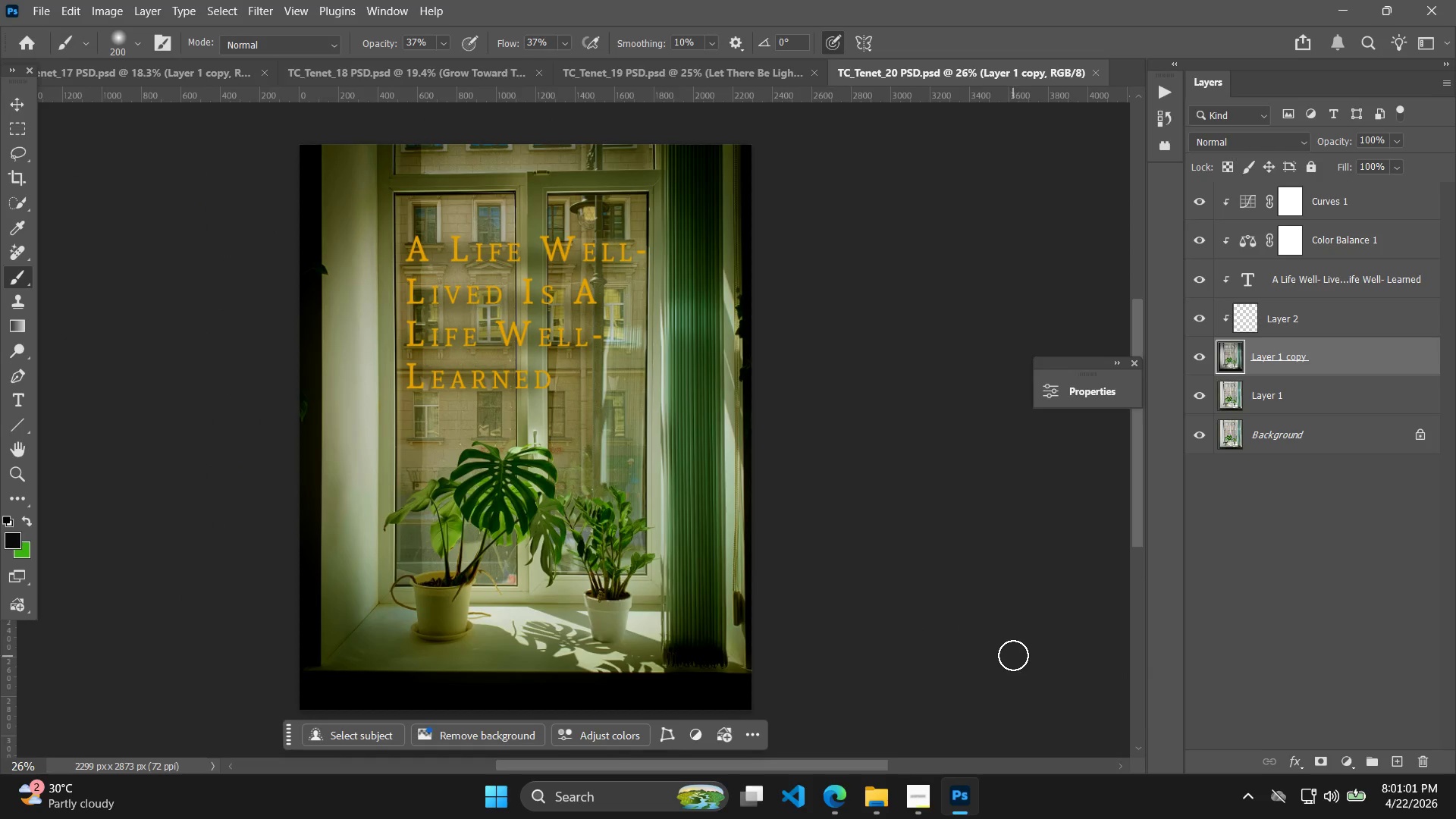 
scroll: coordinate [315, 432], scroll_direction: down, amount: 14.0
 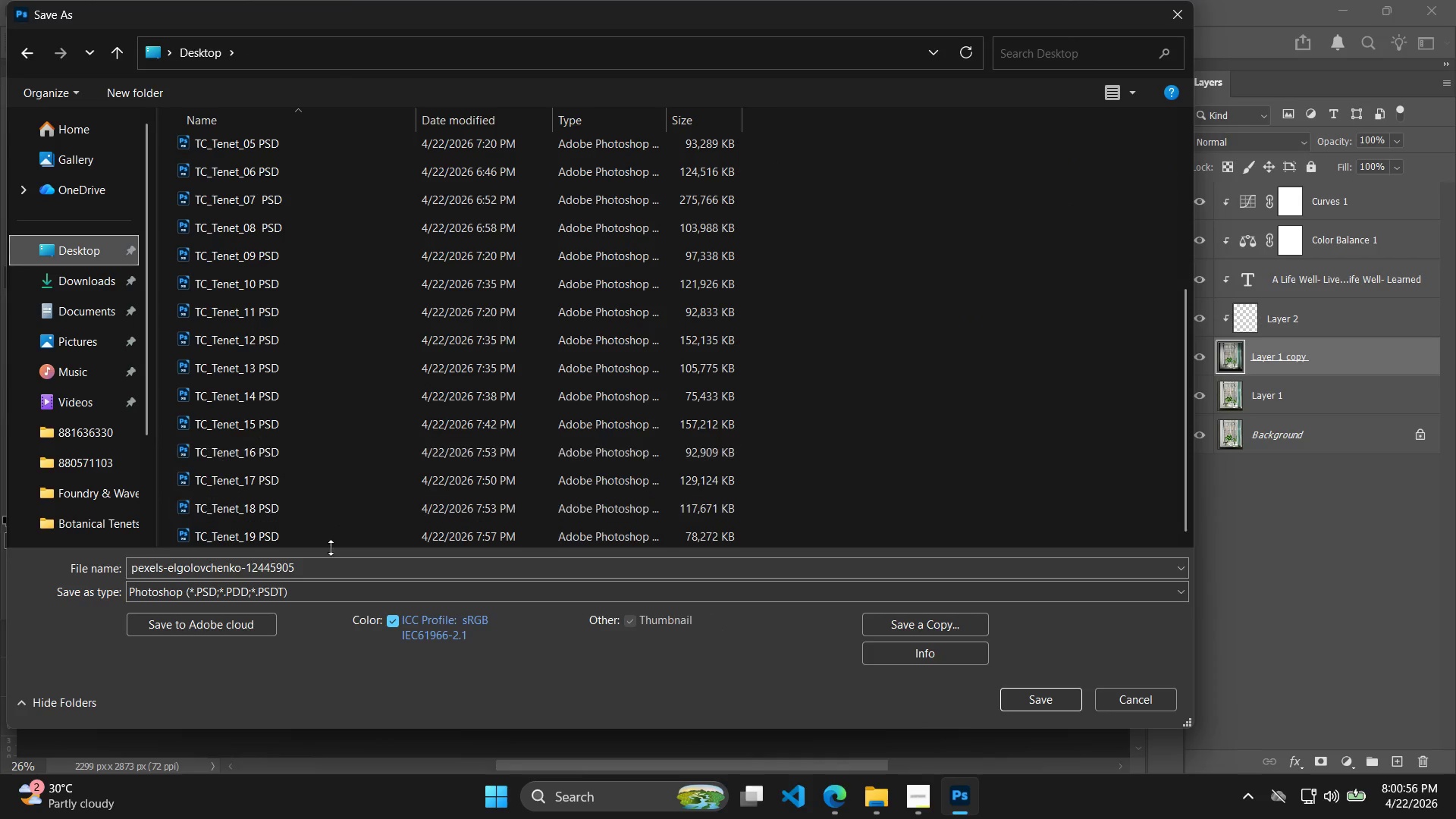 
hold_key(key=Space, duration=0.81)
 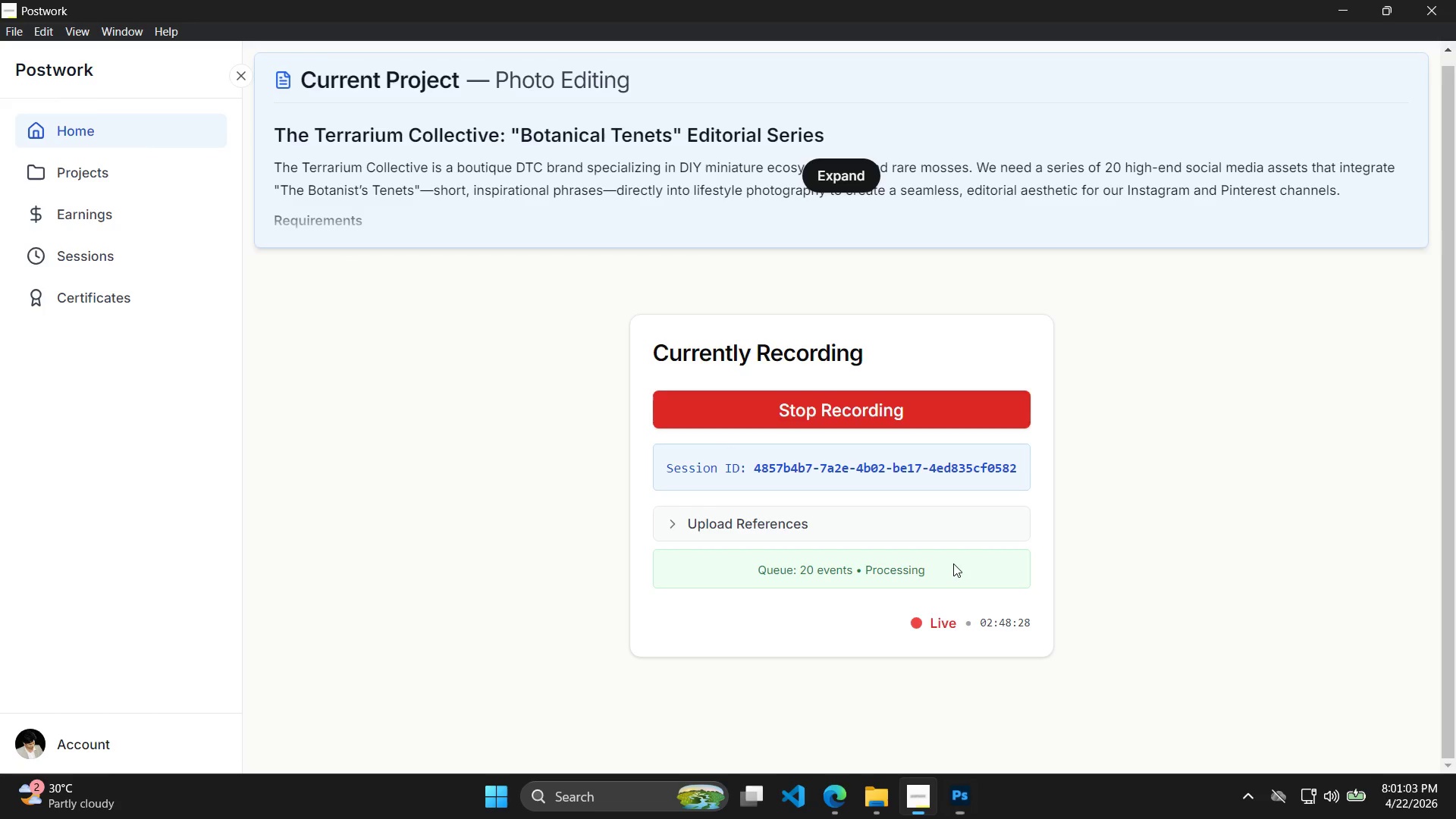 
left_click_drag(start_coordinate=[958, 559], to_coordinate=[953, 563])
 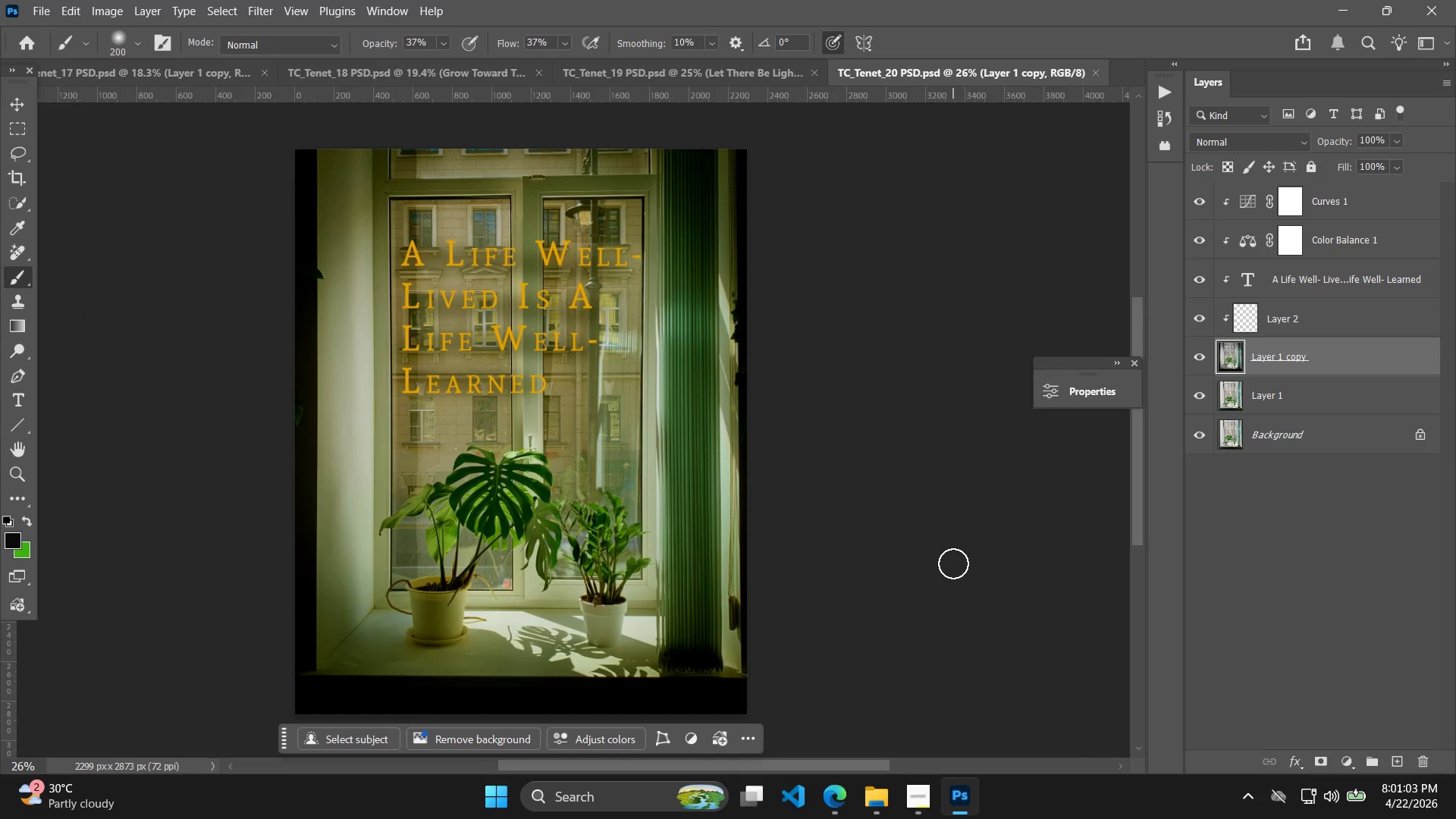 
key(Alt+AltLeft)
 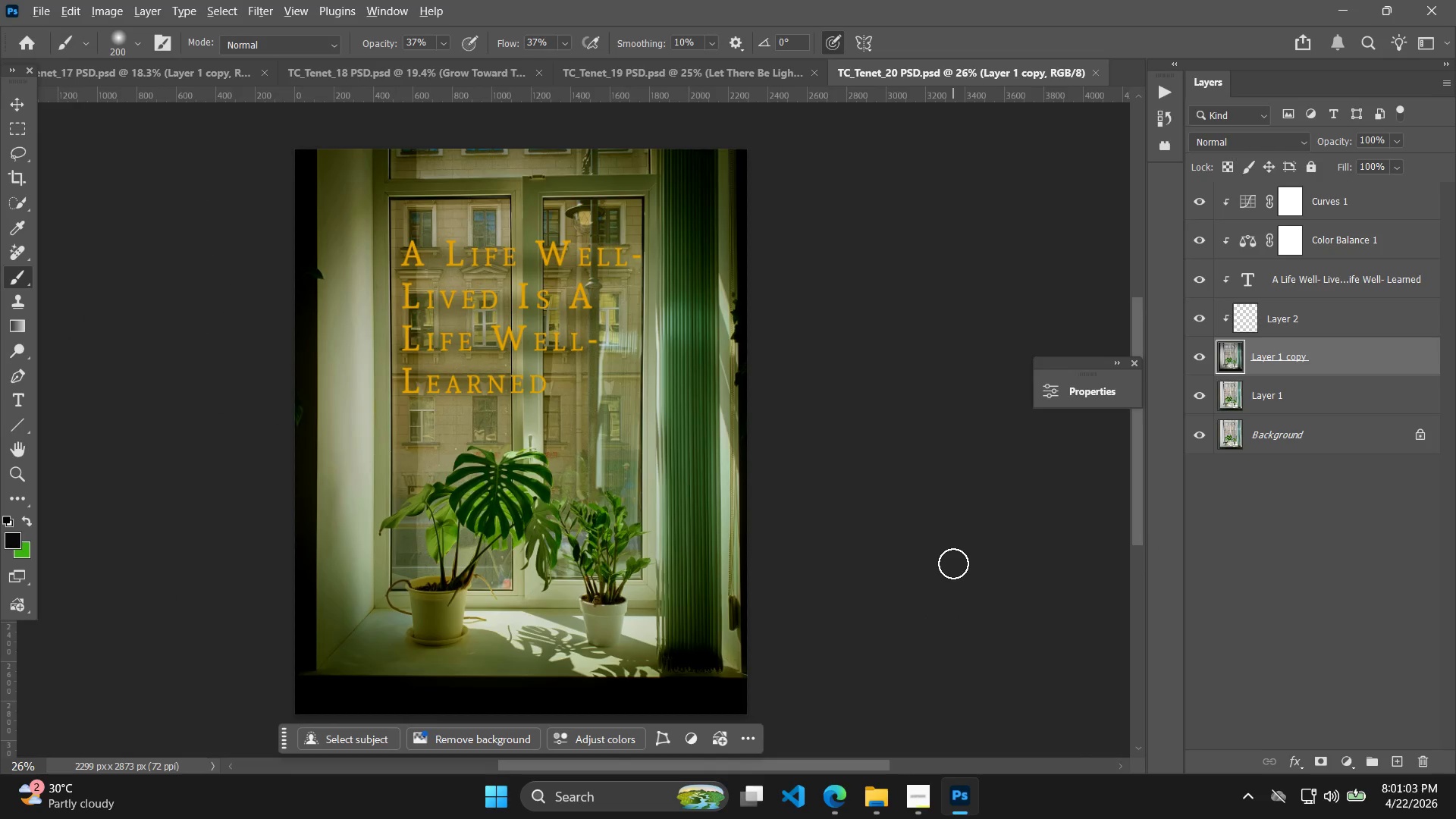 
key(Alt+Tab)
 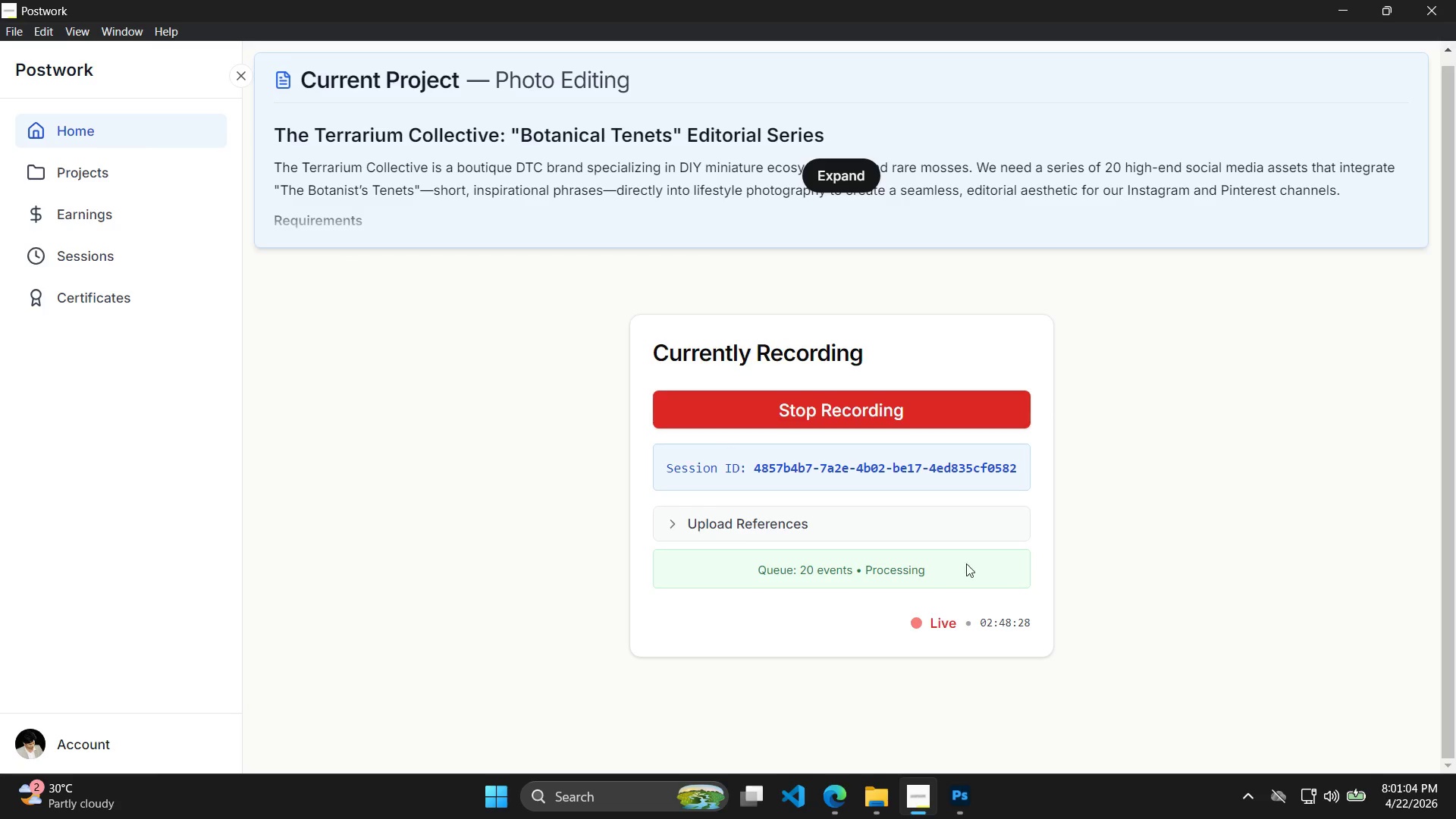 
key(Alt+AltLeft)
 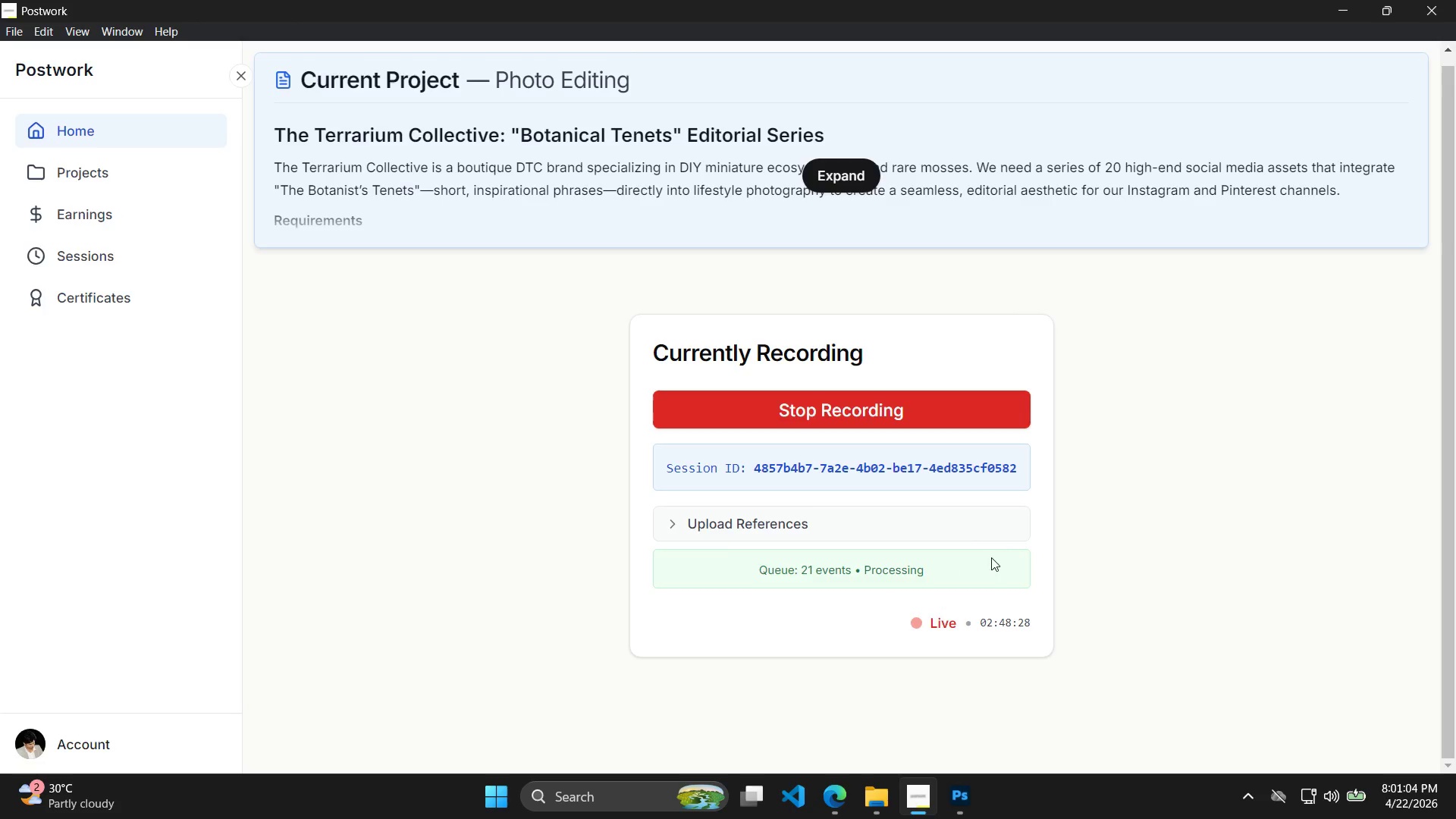 
key(Alt+Tab)
 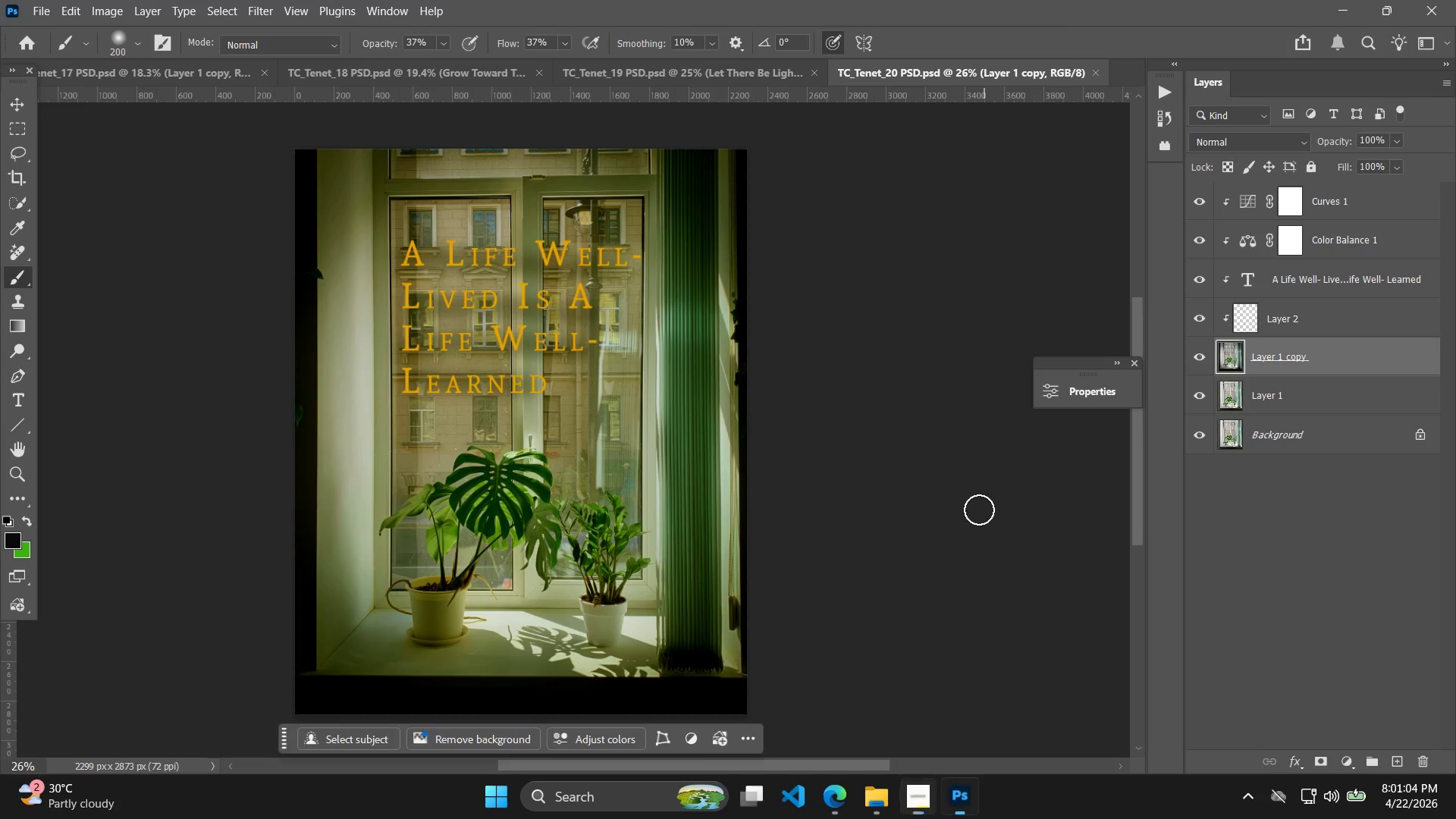 
key(Alt+AltLeft)
 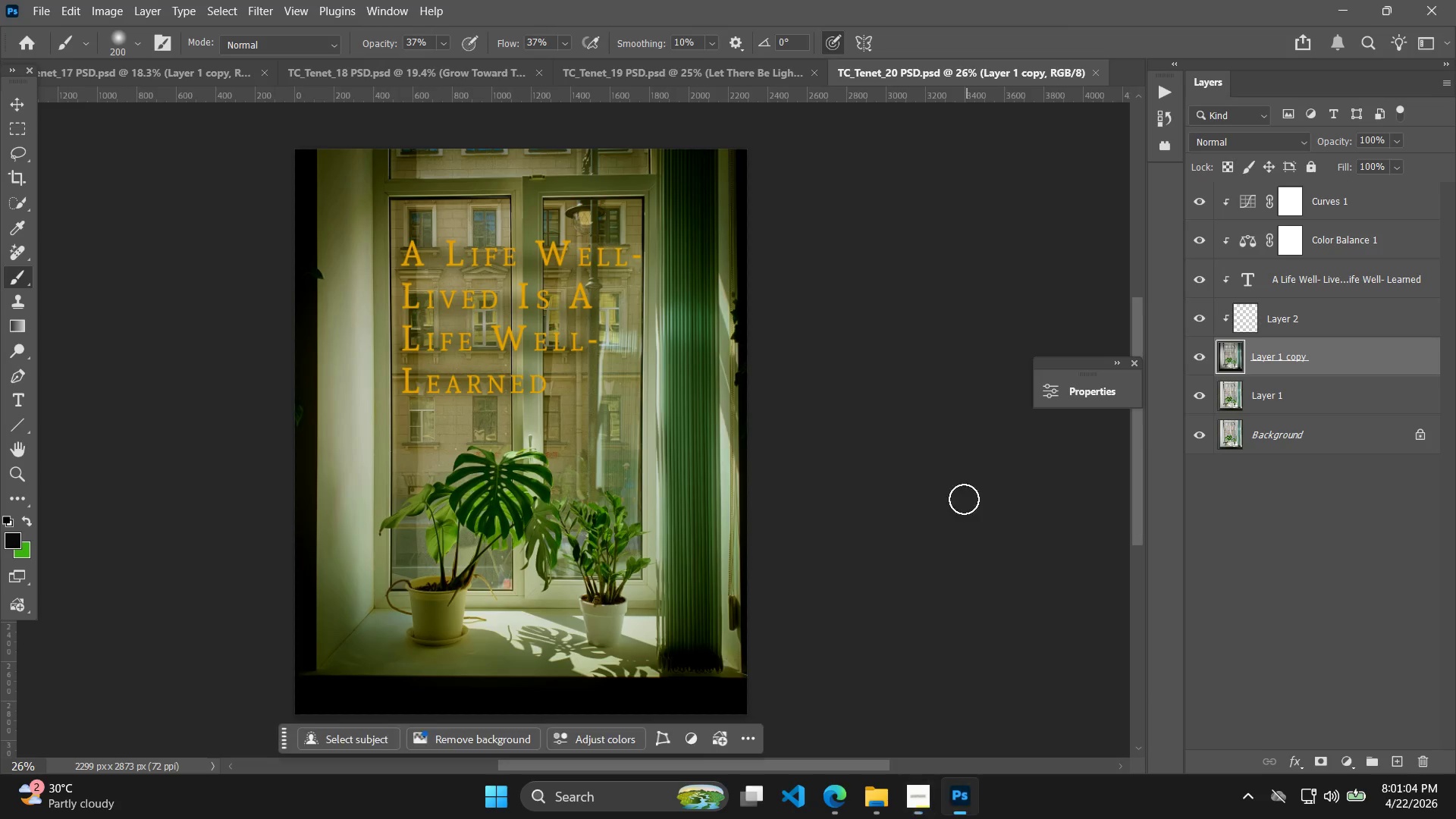 
key(Alt+Tab)